 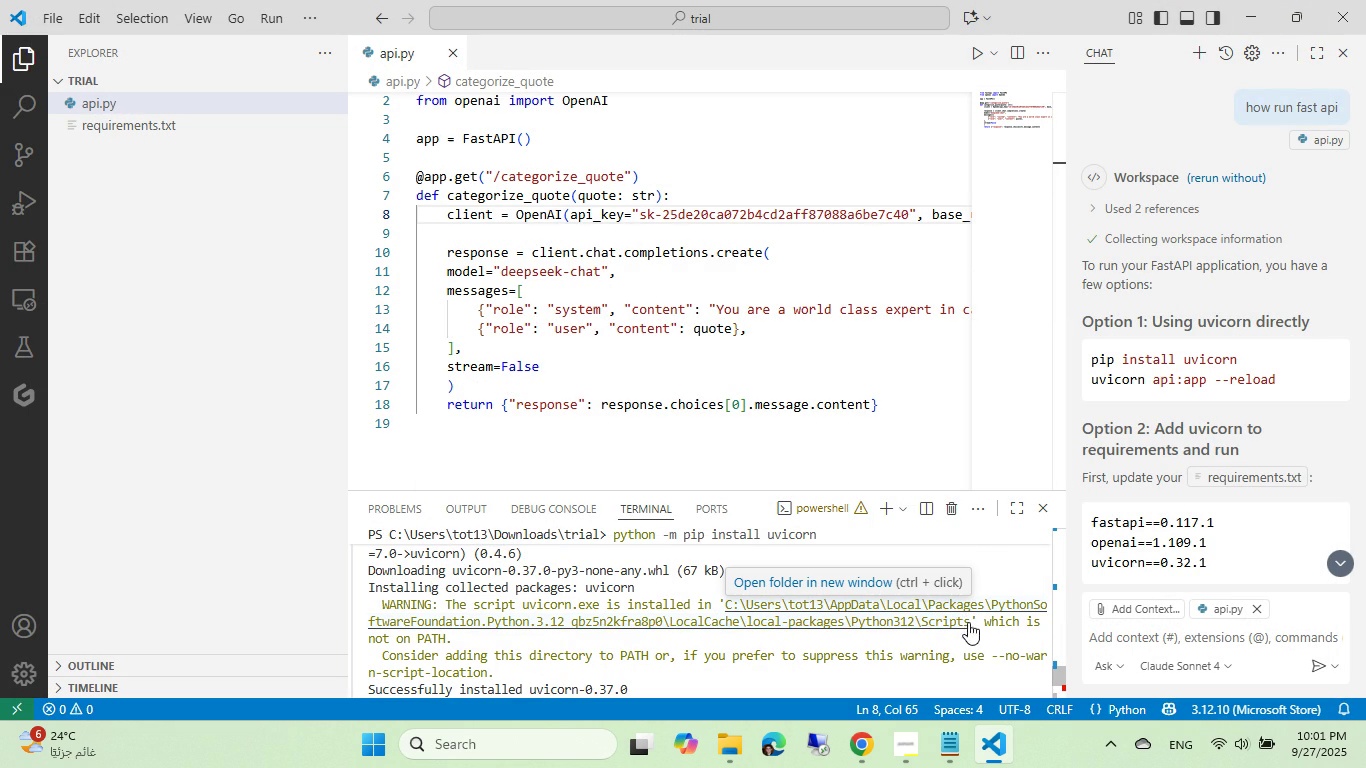 
key(Control+C)
 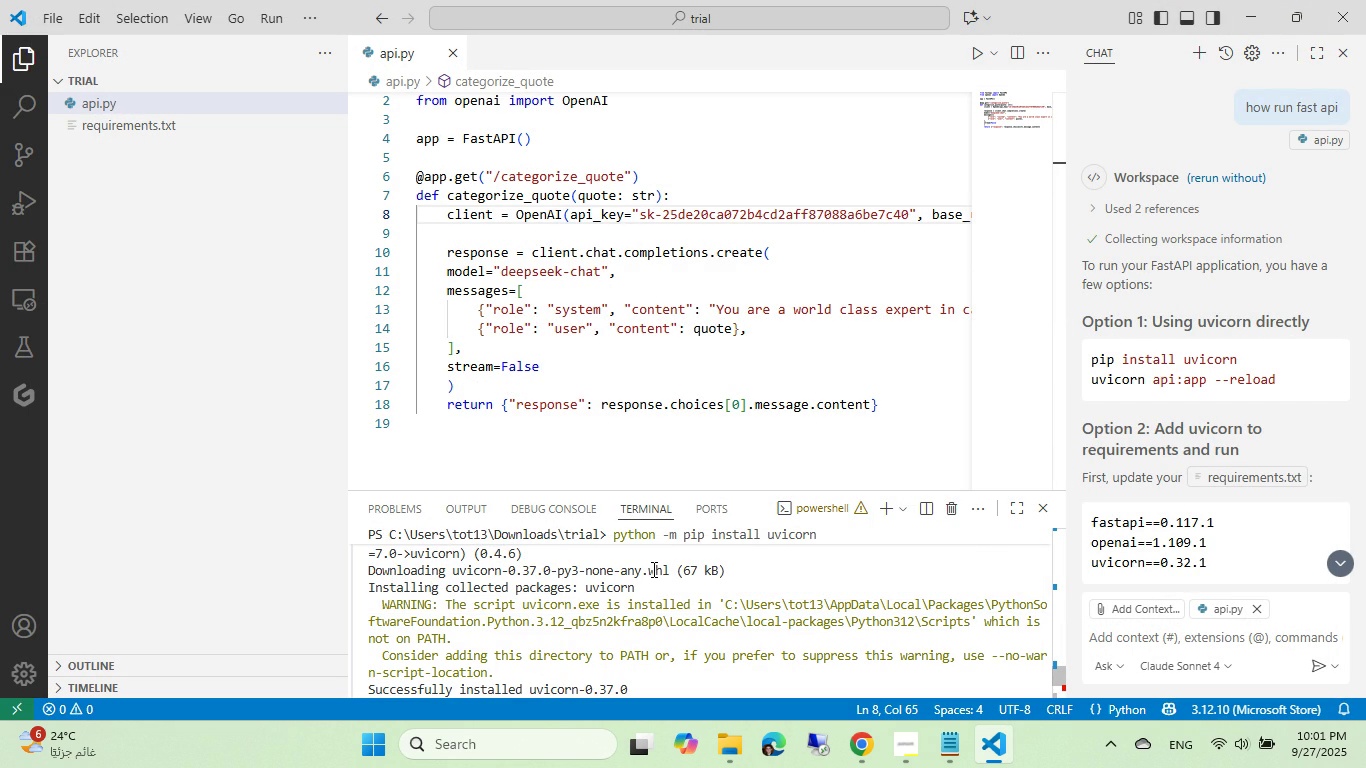 
left_click([652, 569])
 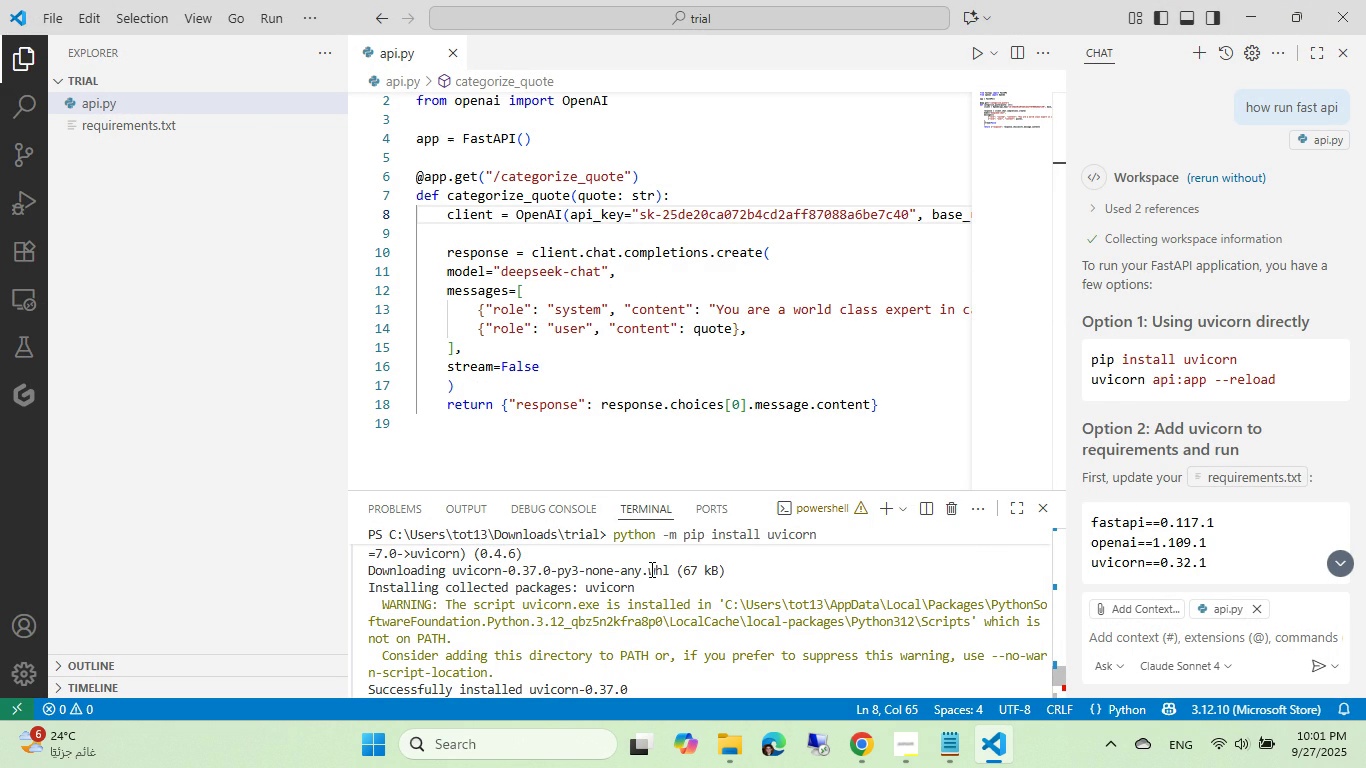 
key(Meta+MetaLeft)
 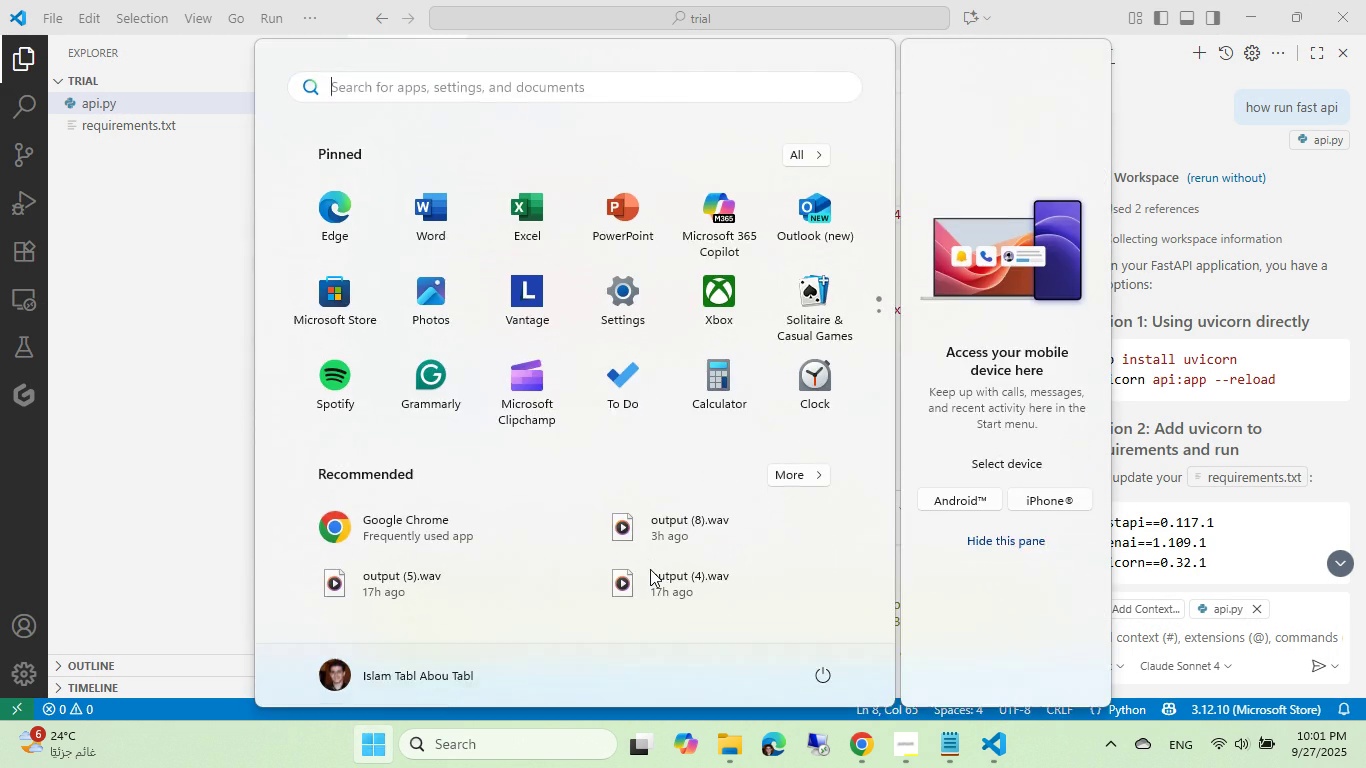 
type(env)
 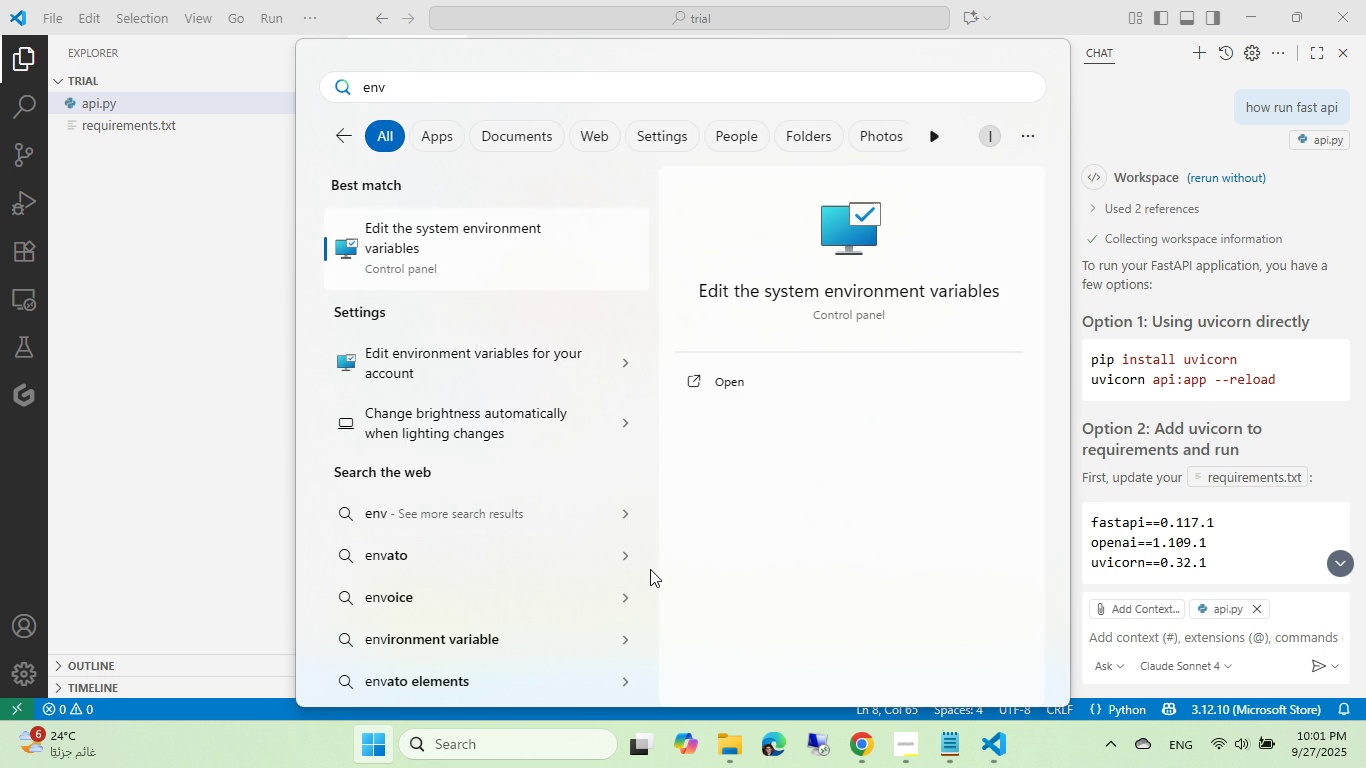 
key(Enter)
 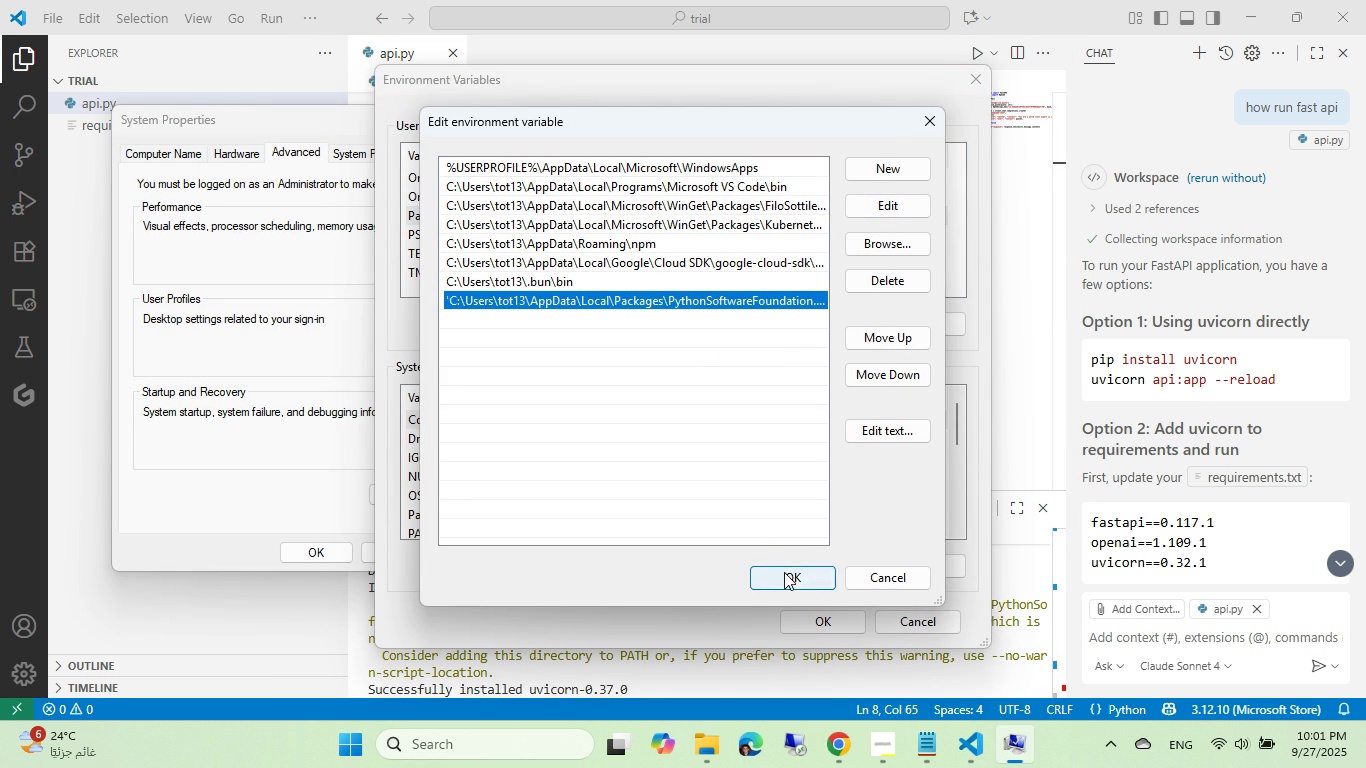 
wait(16.66)
 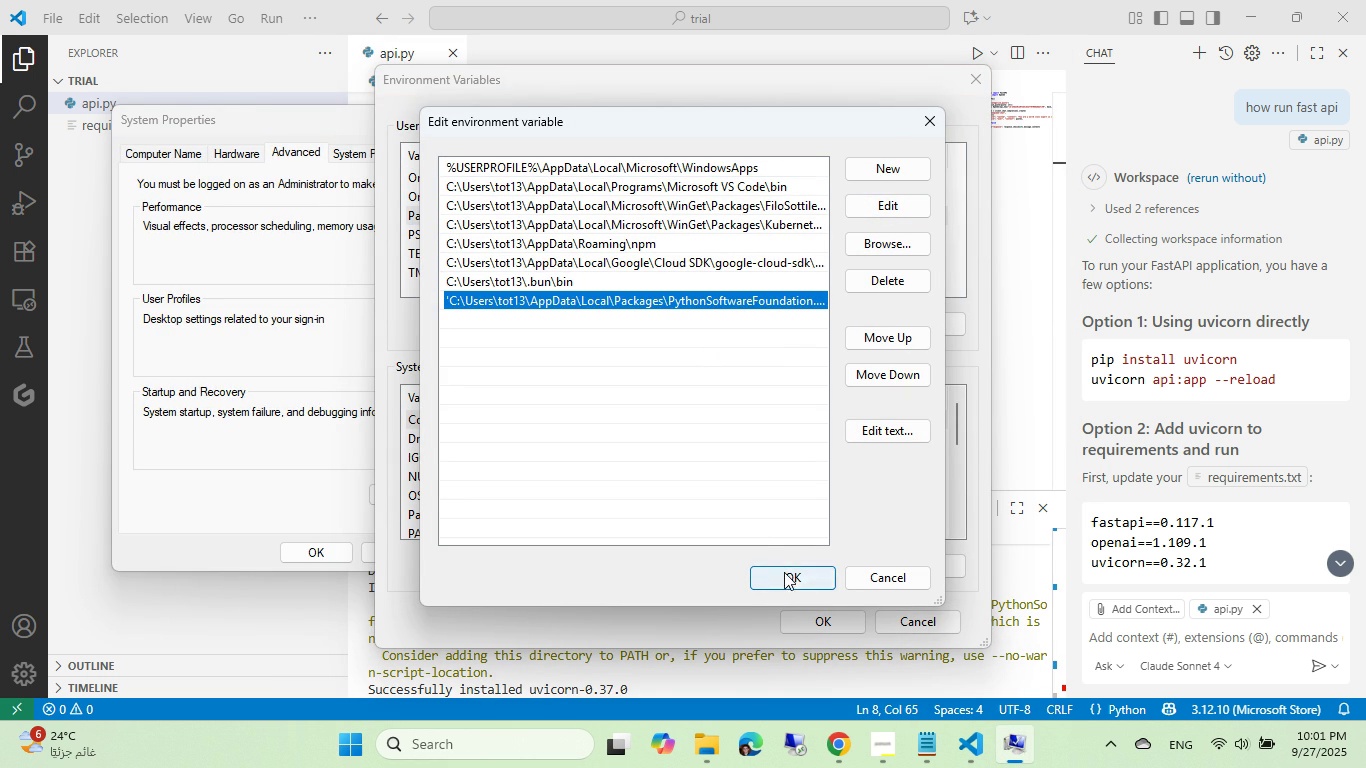 
double_click([1337, 28])